 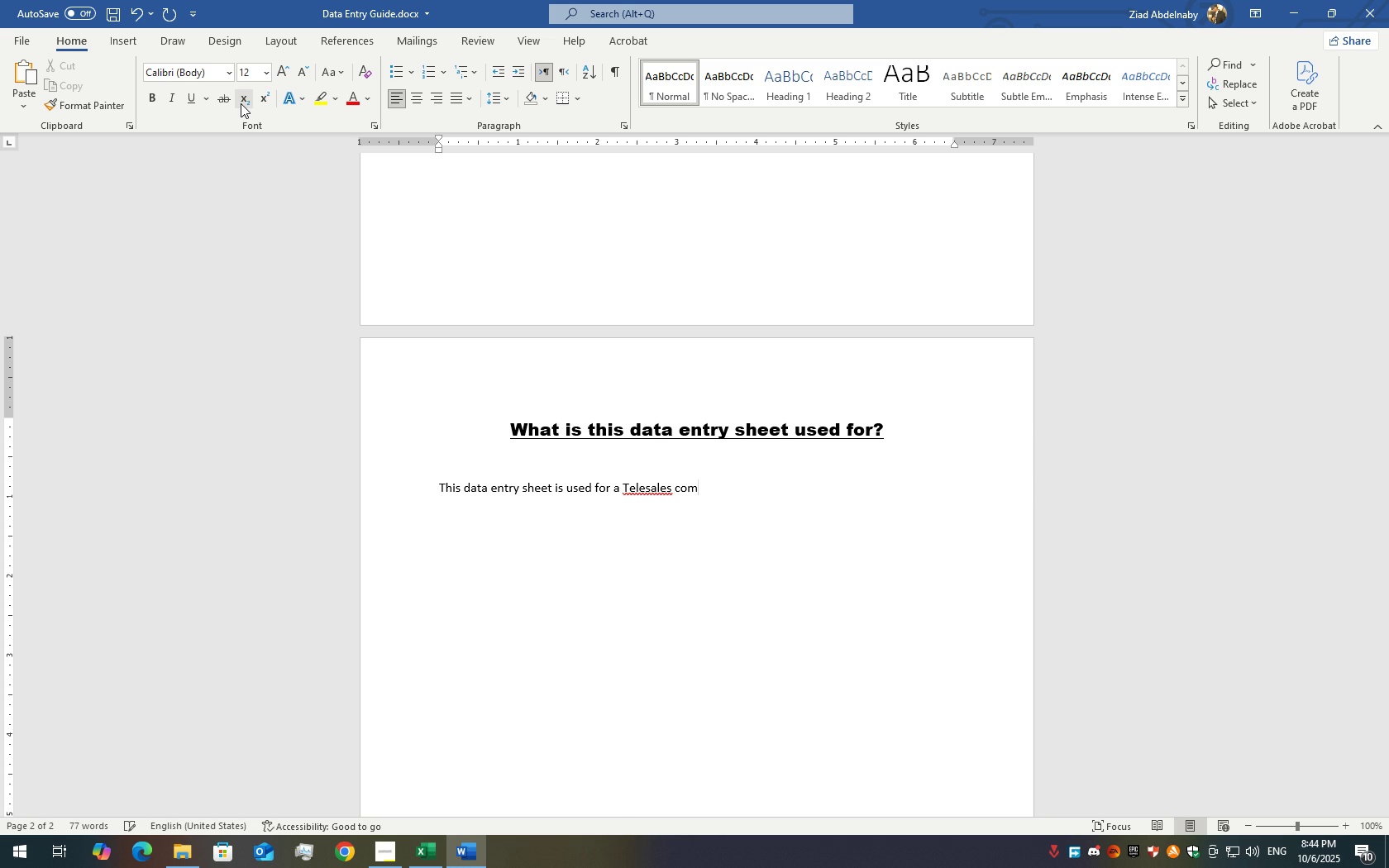 
right_click([652, 492])
 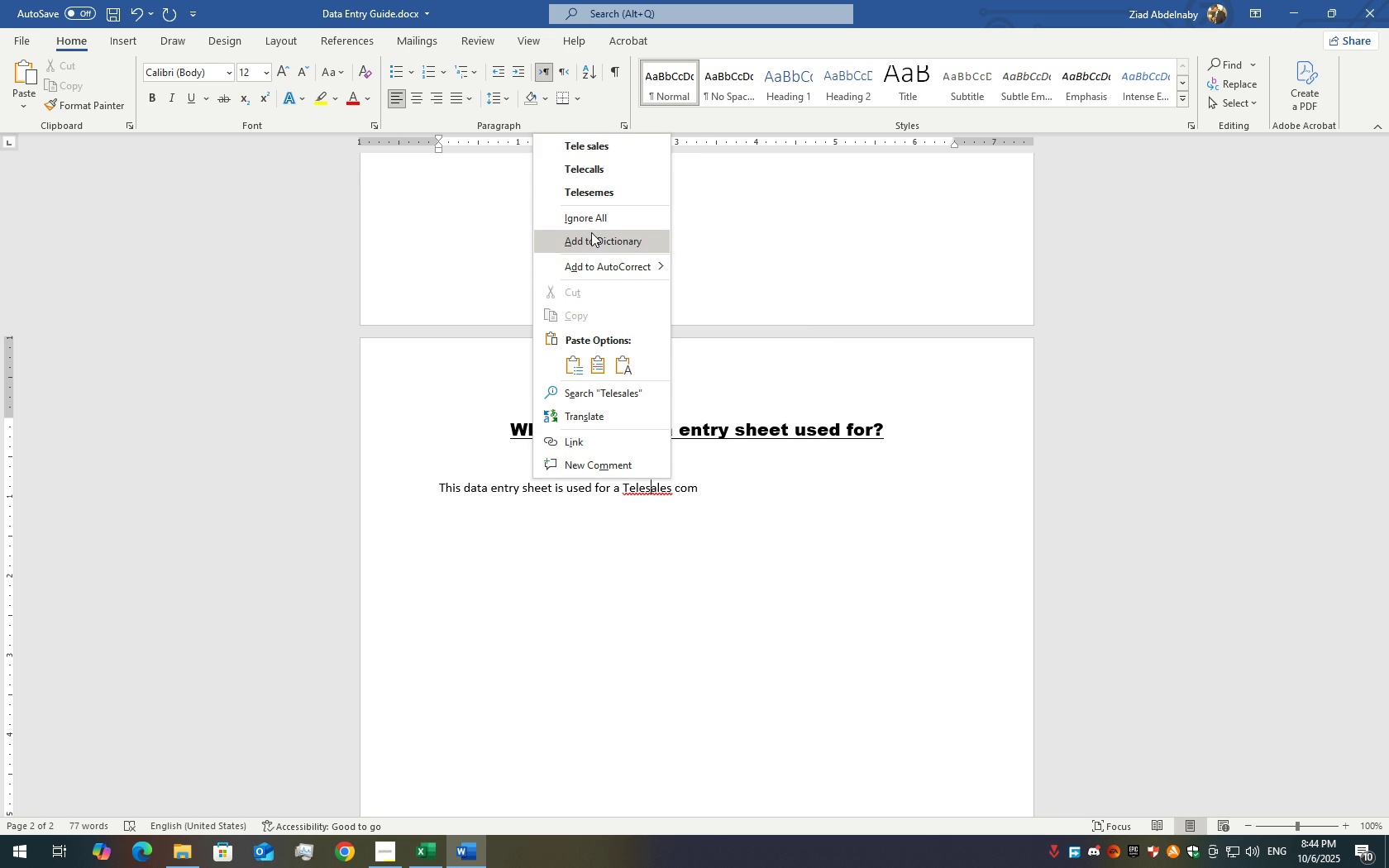 
left_click([591, 223])
 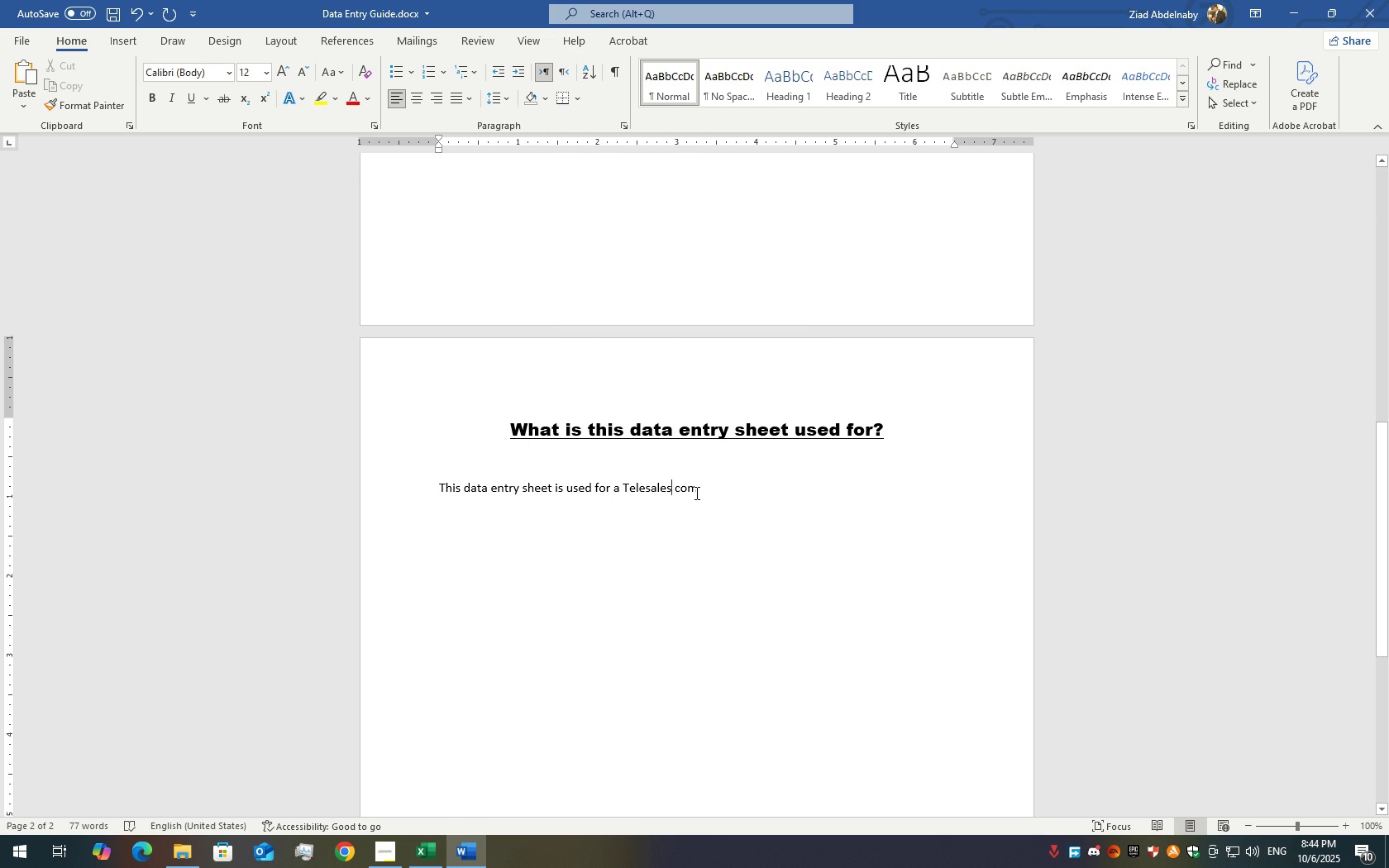 
left_click([694, 491])
 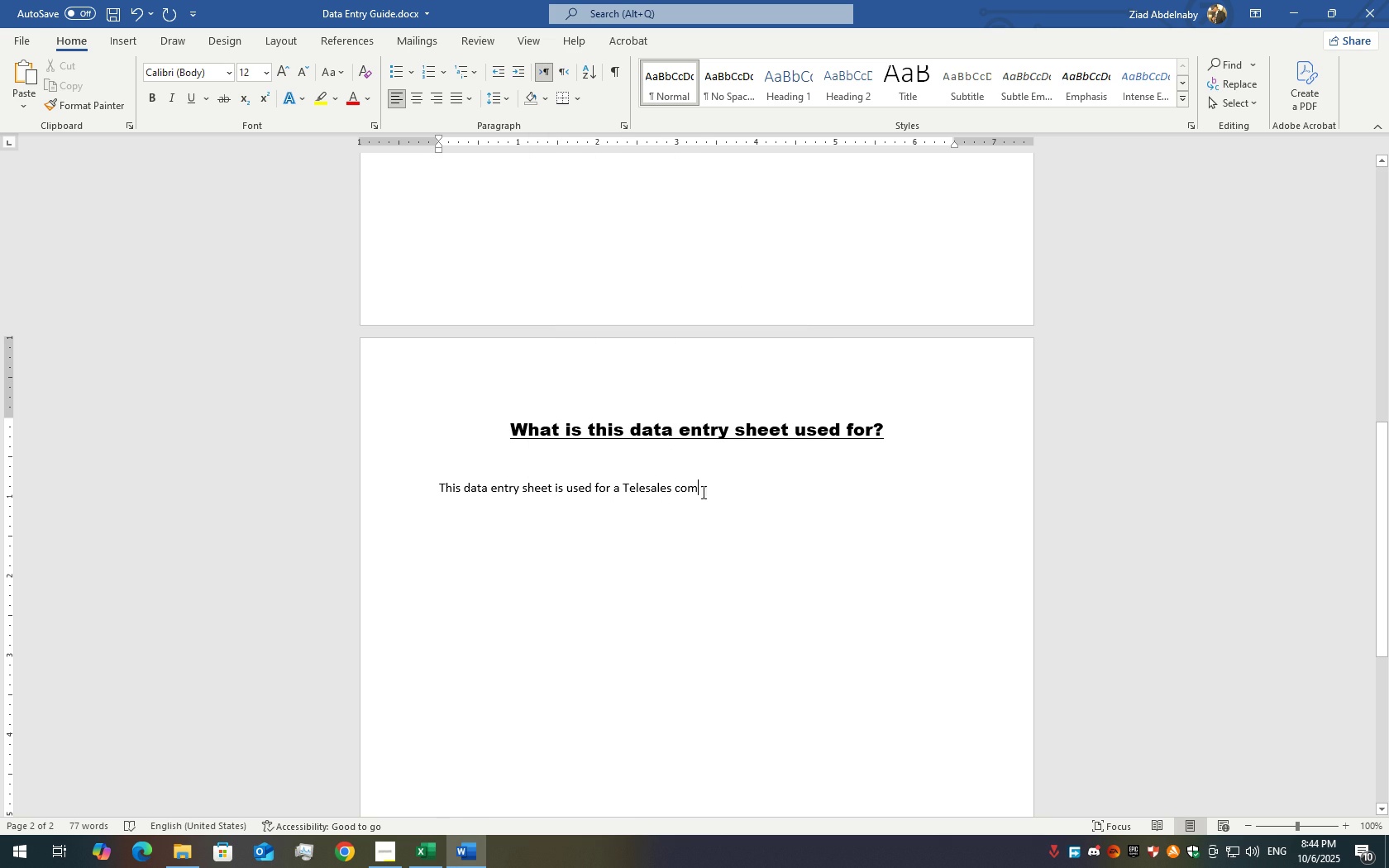 
left_click([700, 491])
 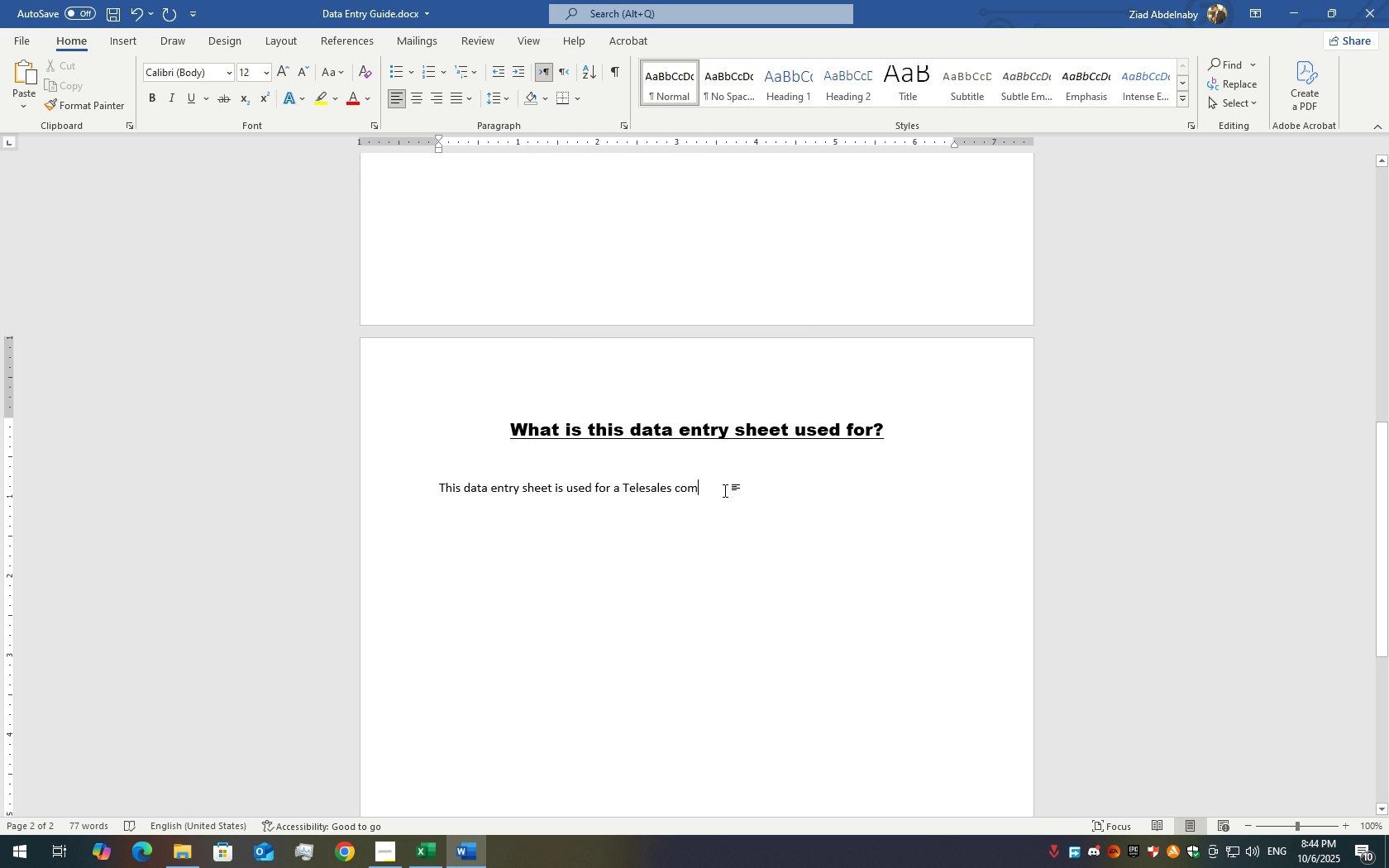 
left_click([725, 490])
 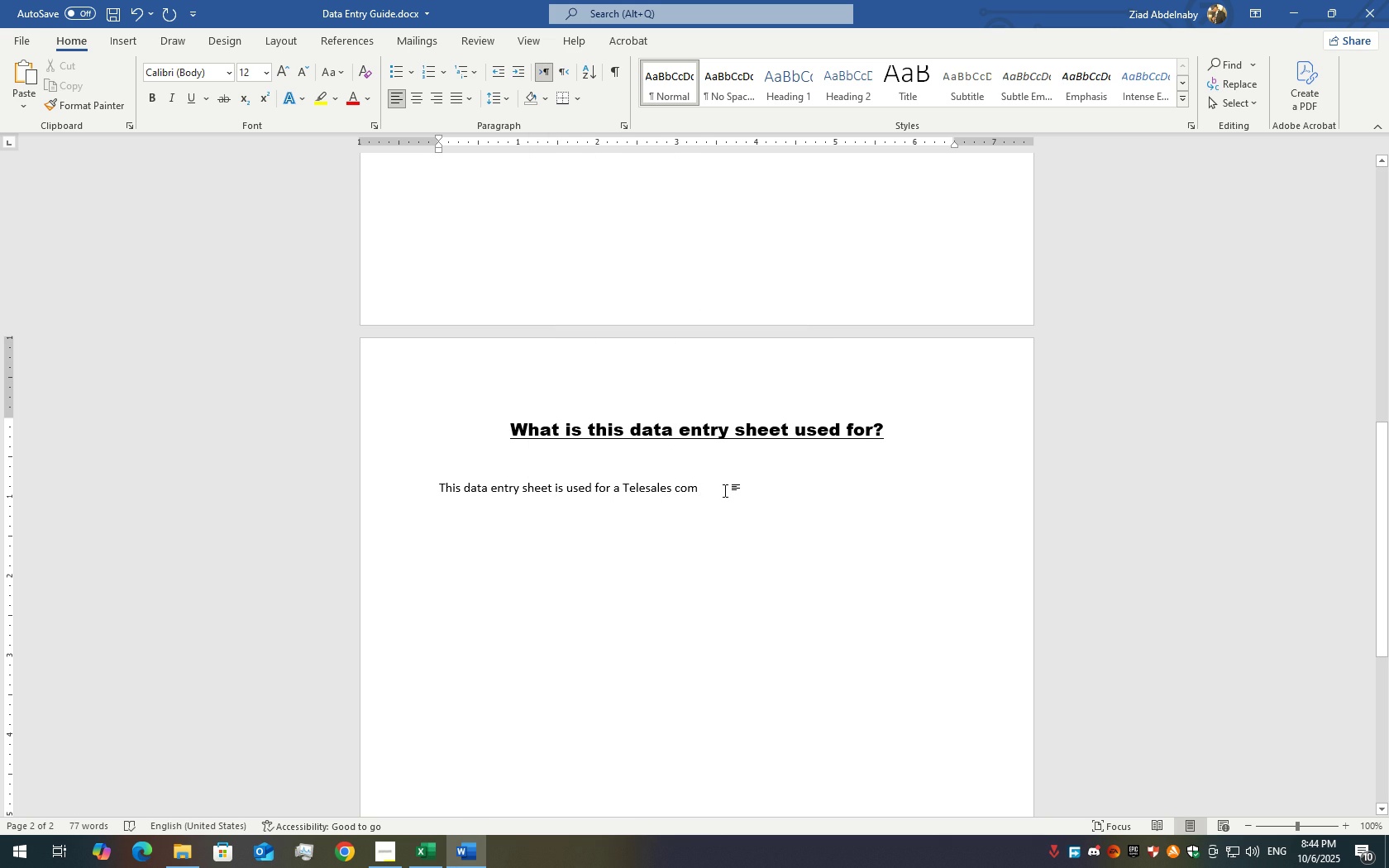 
type(pany)